 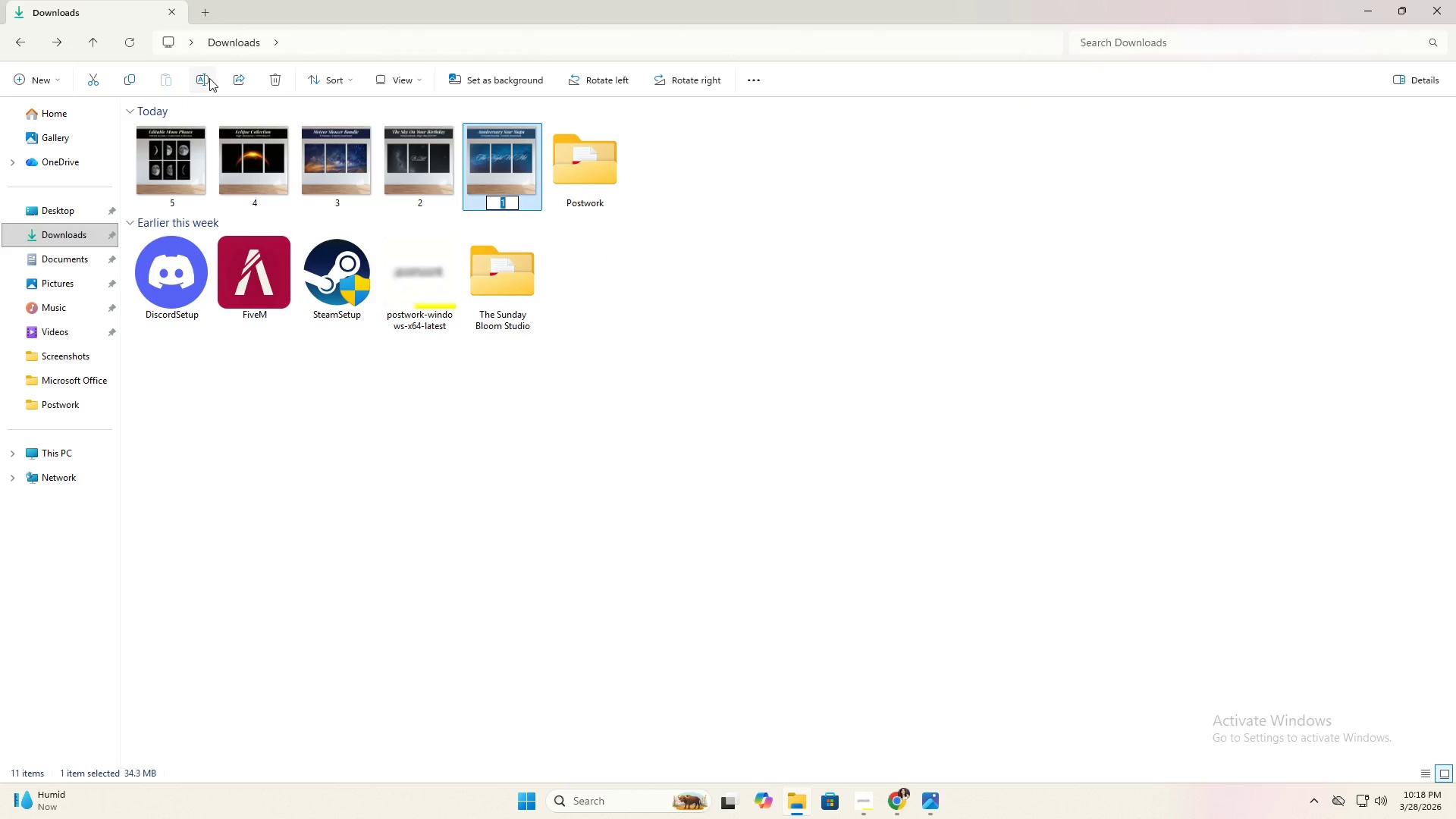 
key(Control+V)
 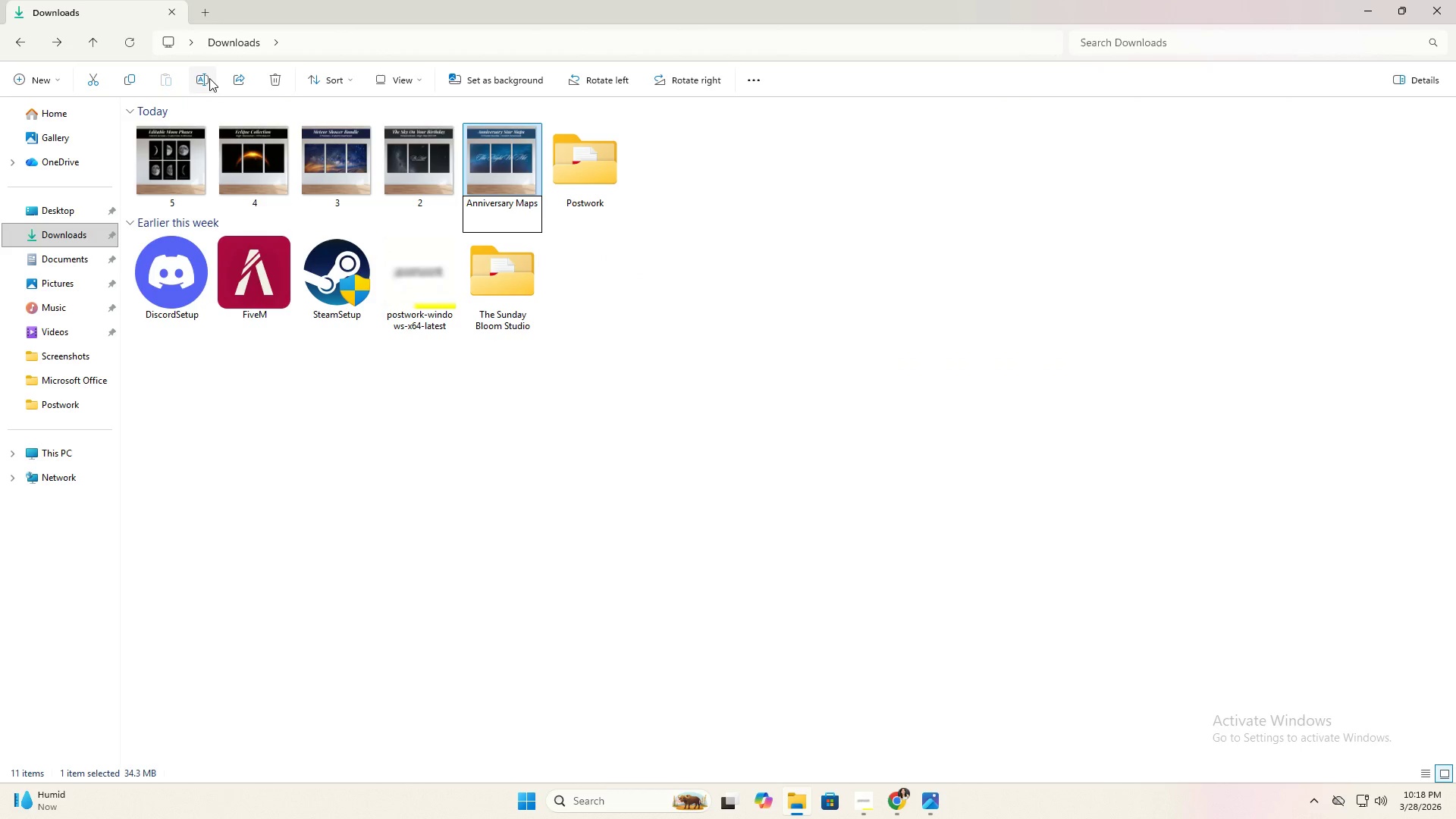 
key(Enter)
 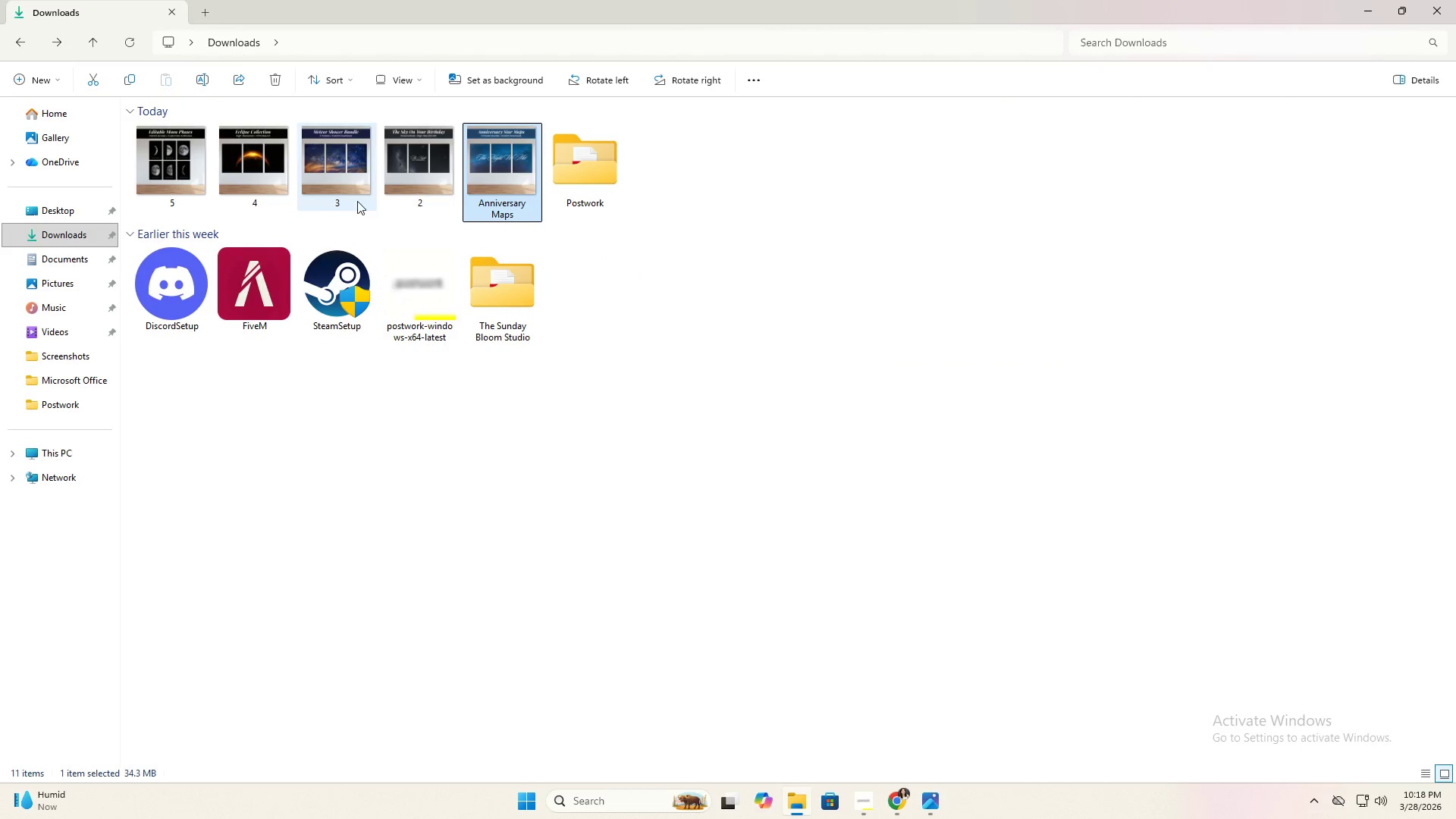 
double_click([414, 187])
 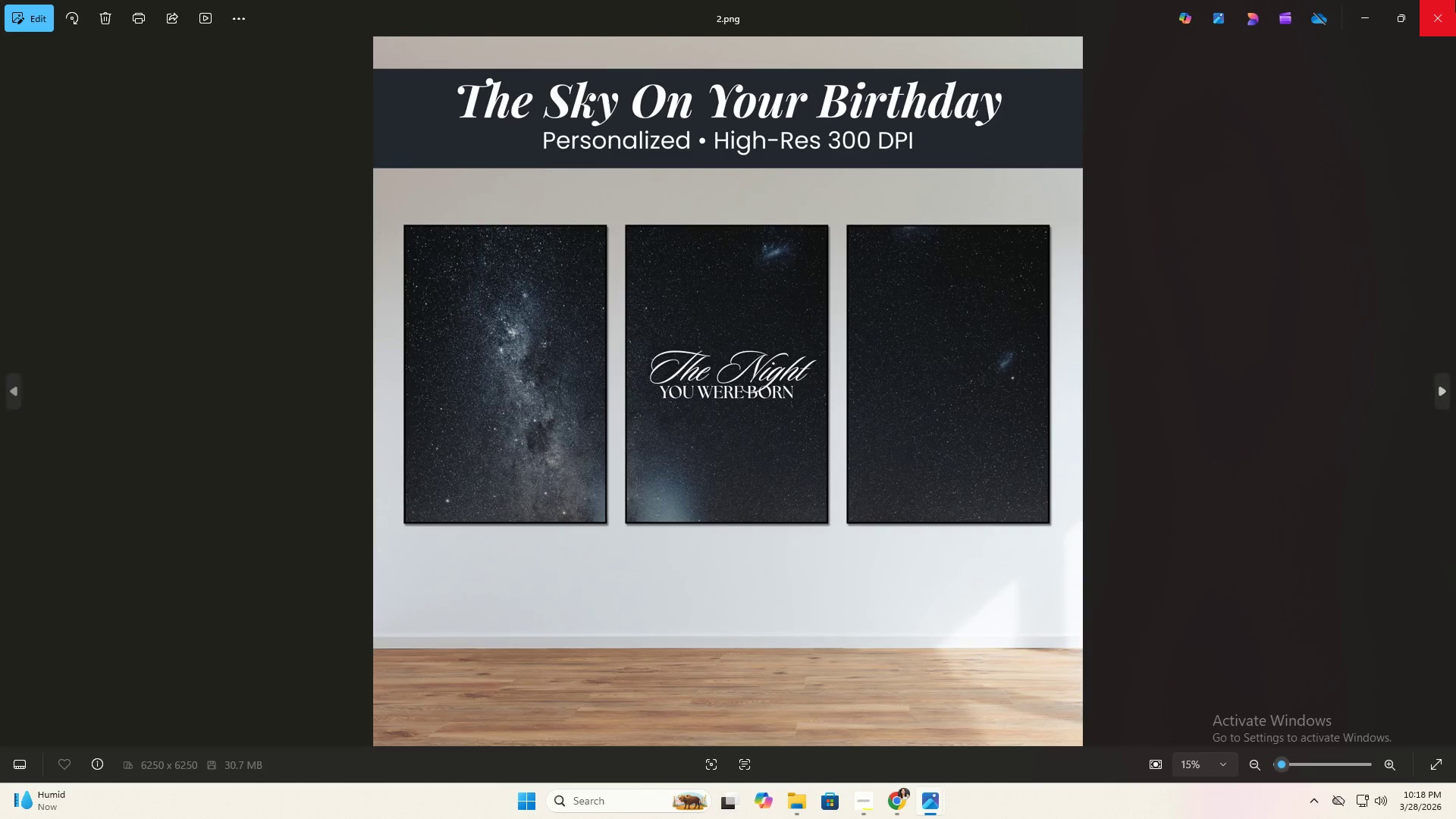 
left_click([1455, 0])
 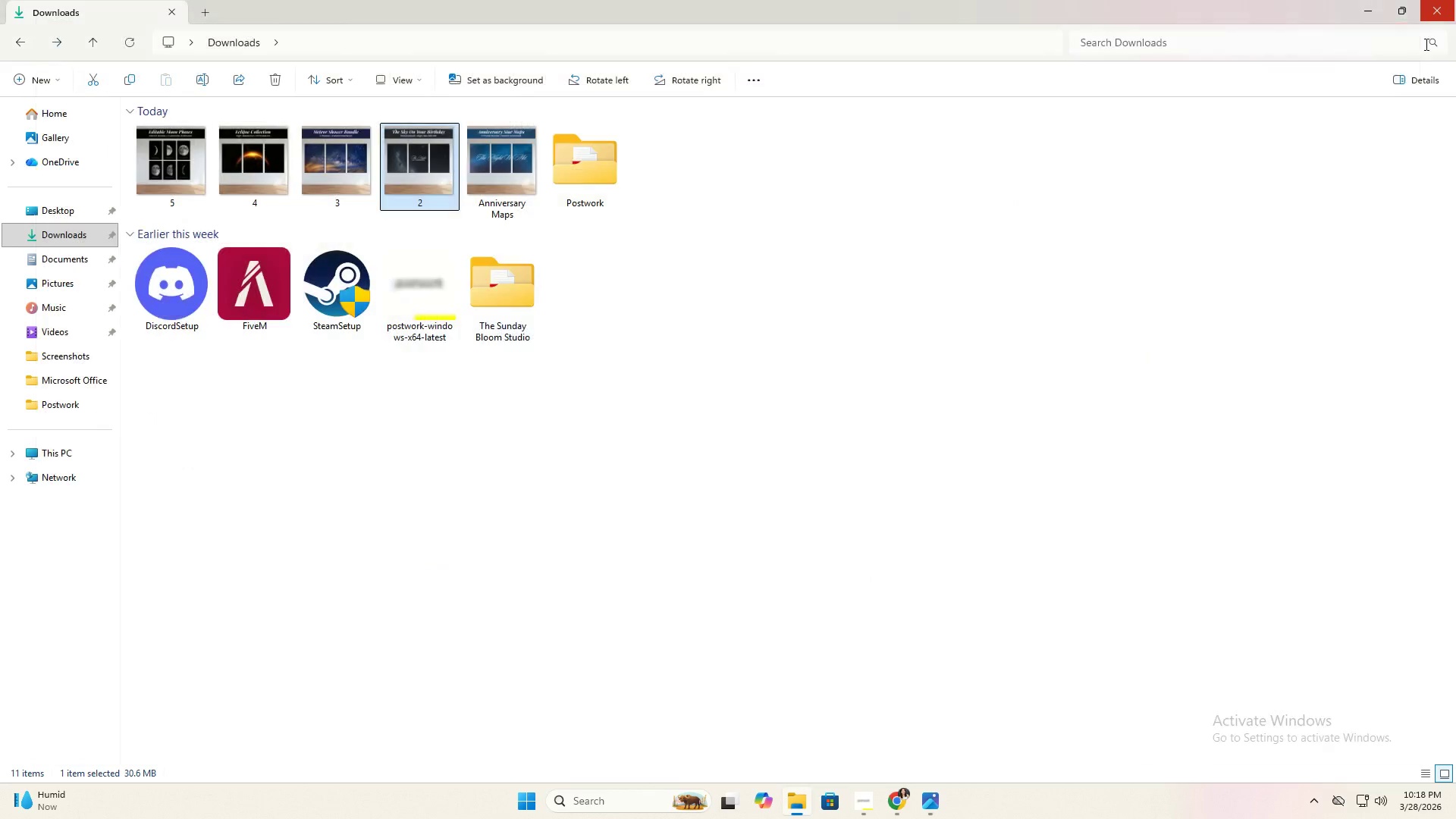 
key(Alt+Tab)
 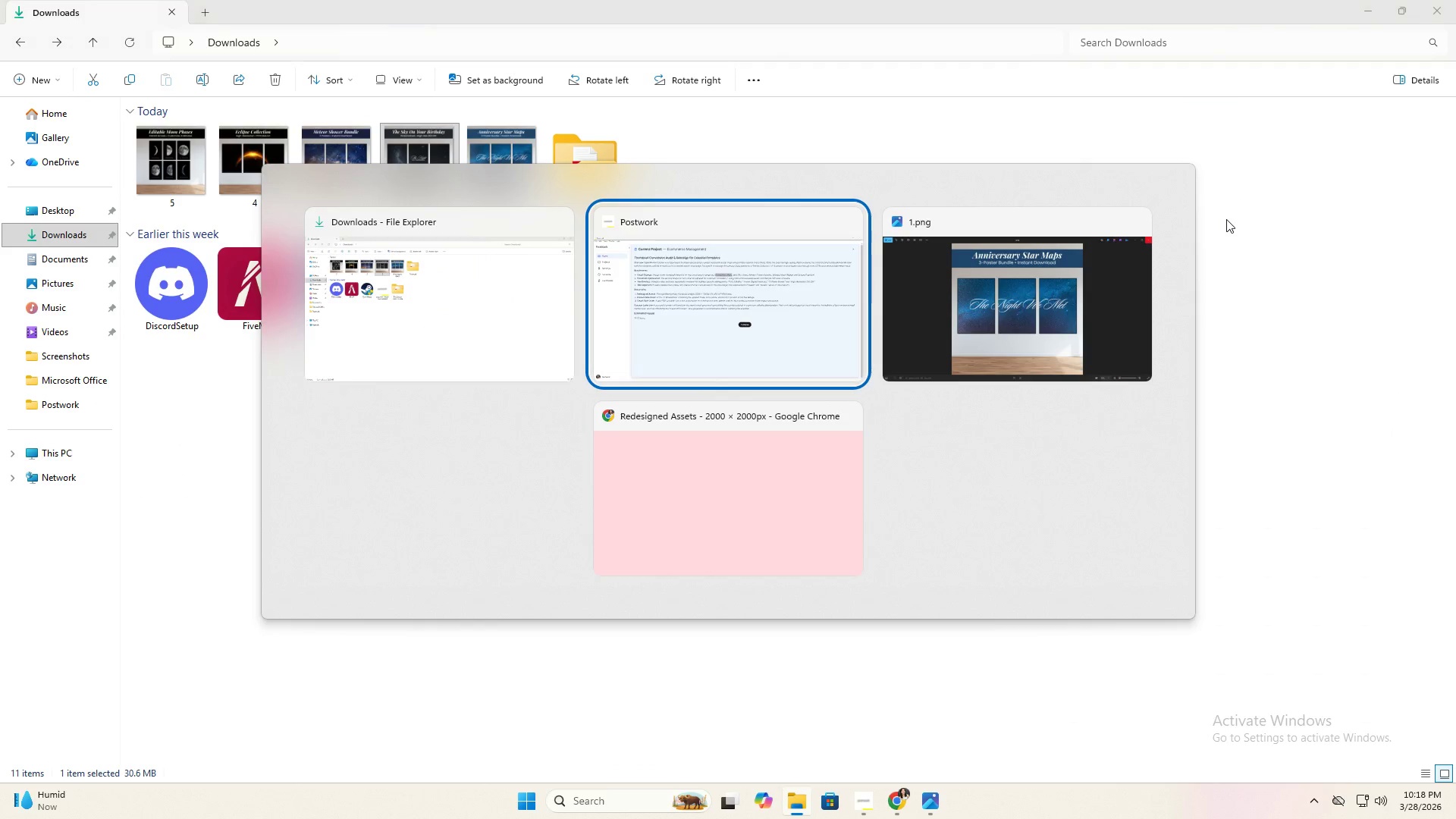 
key(Alt+Tab)
 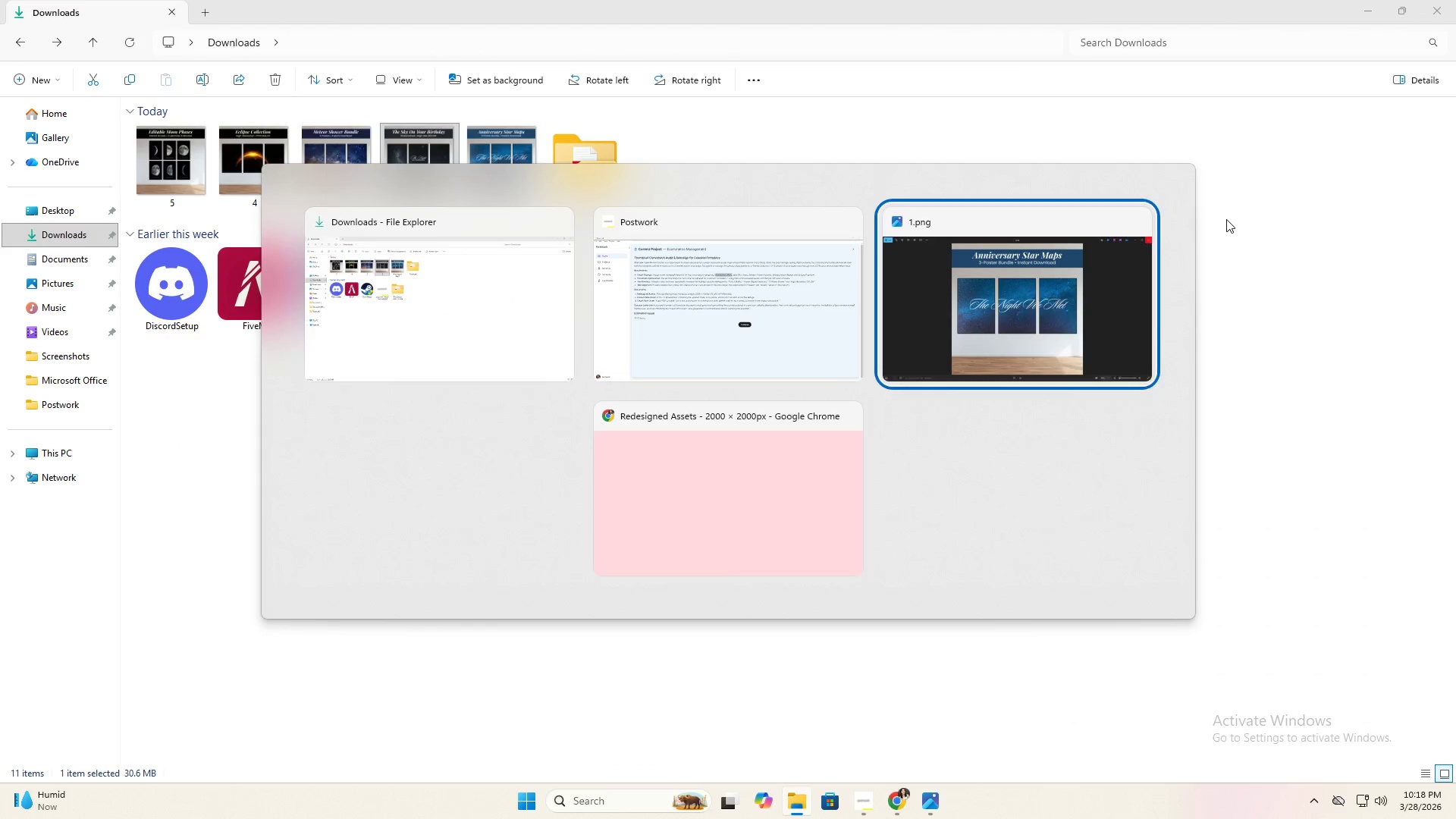 
key(Alt+Tab)
 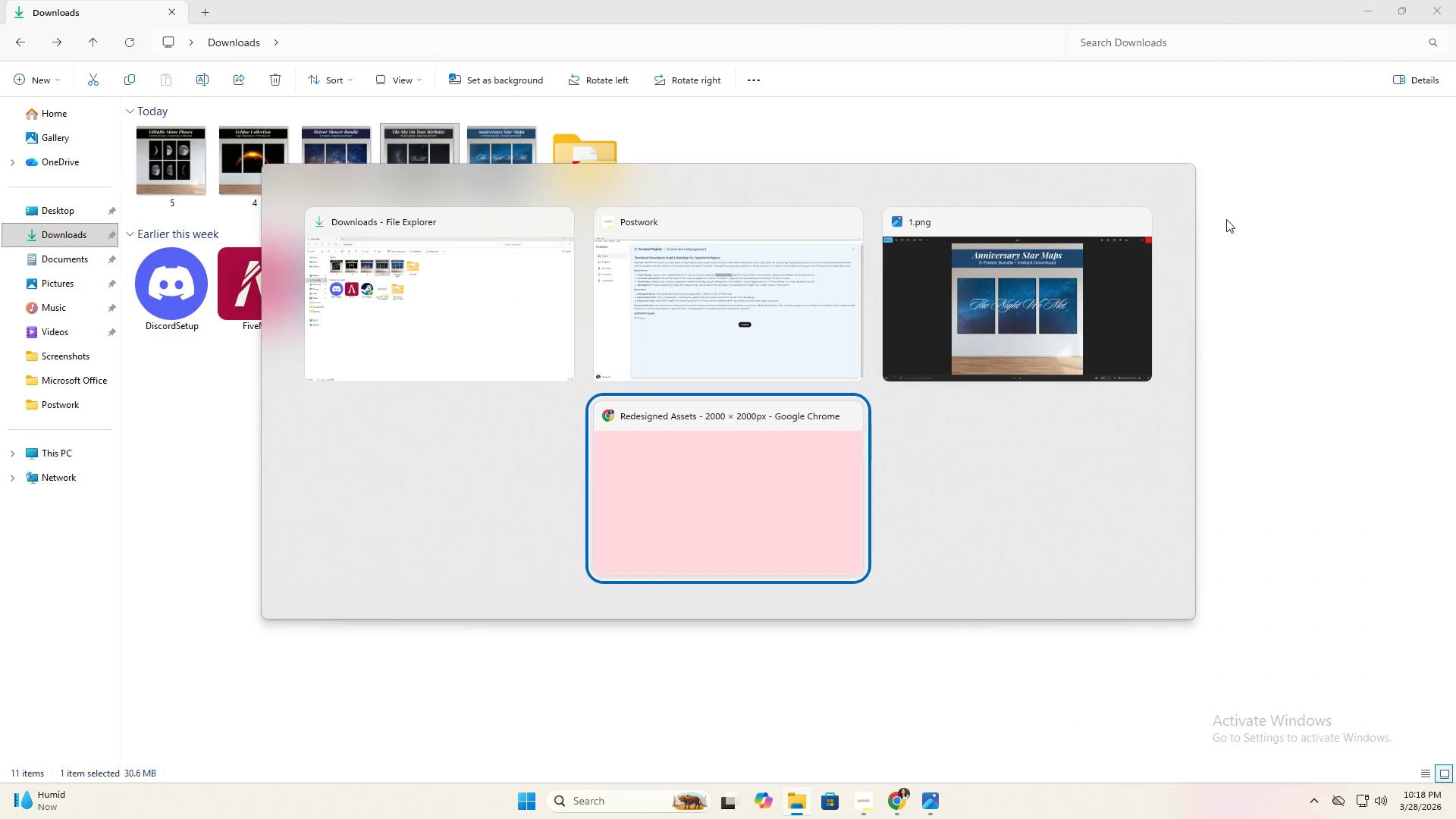 
key(Alt+Tab)
 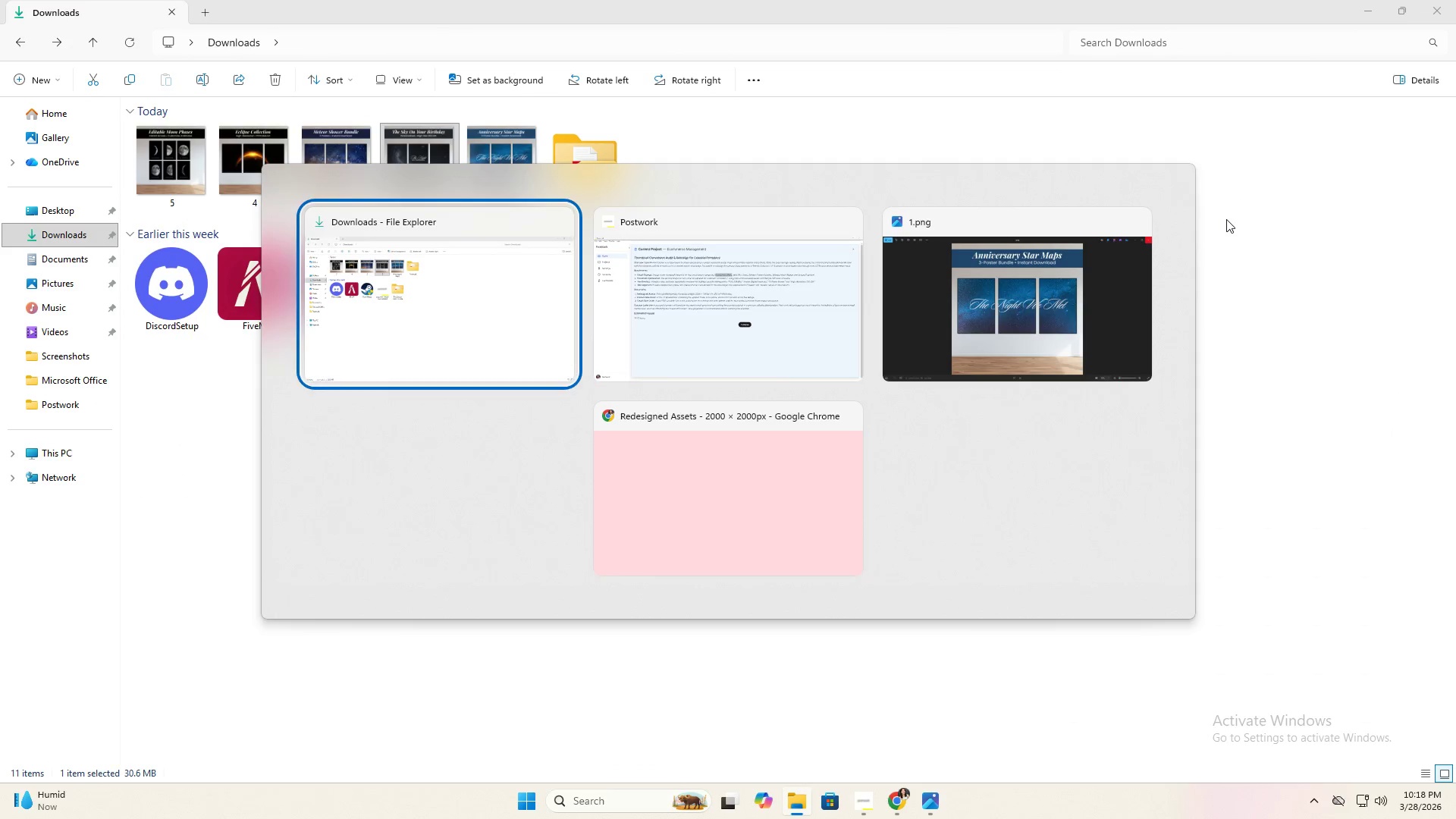 
key(Alt+Tab)